 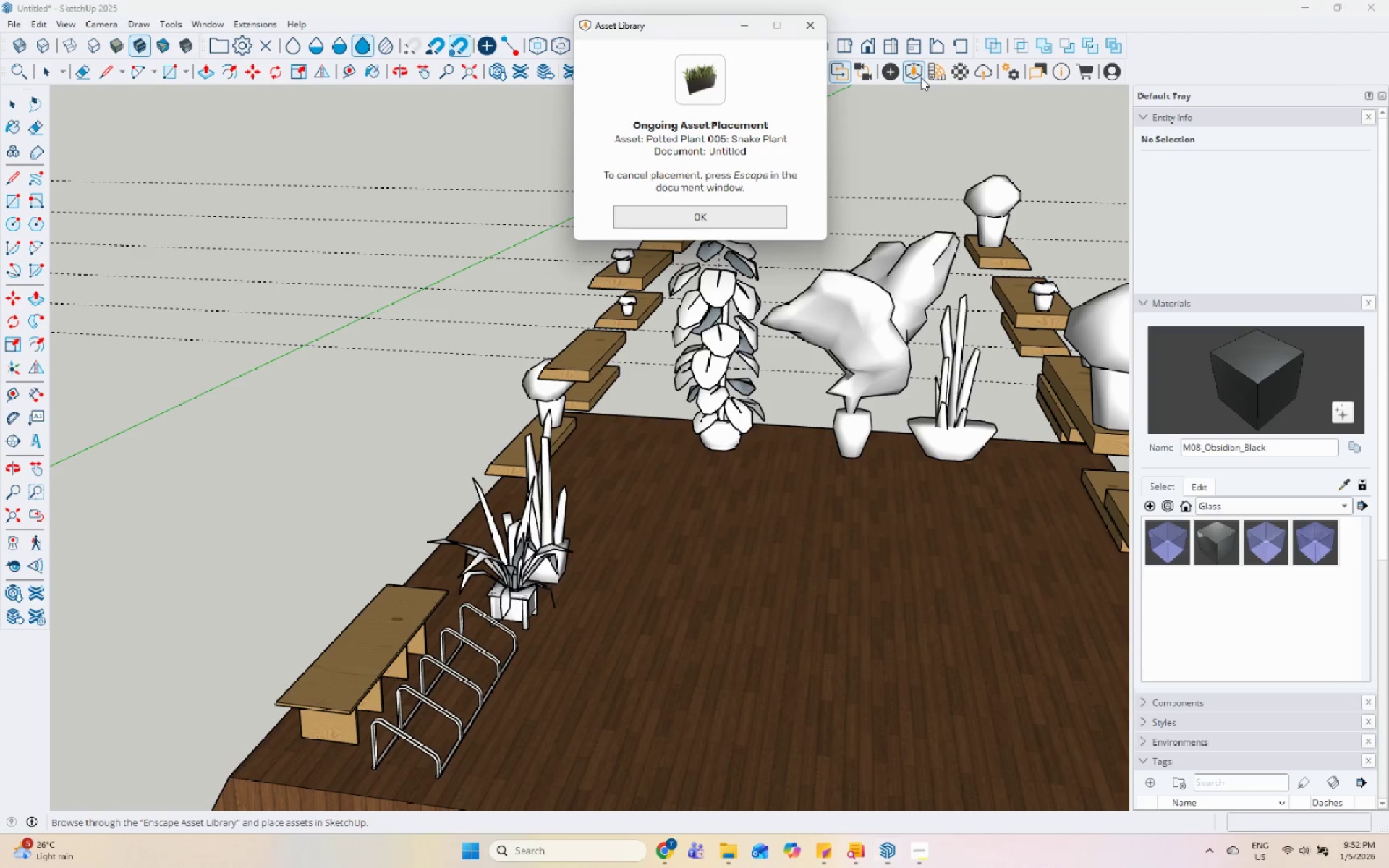 
left_click([809, 29])
 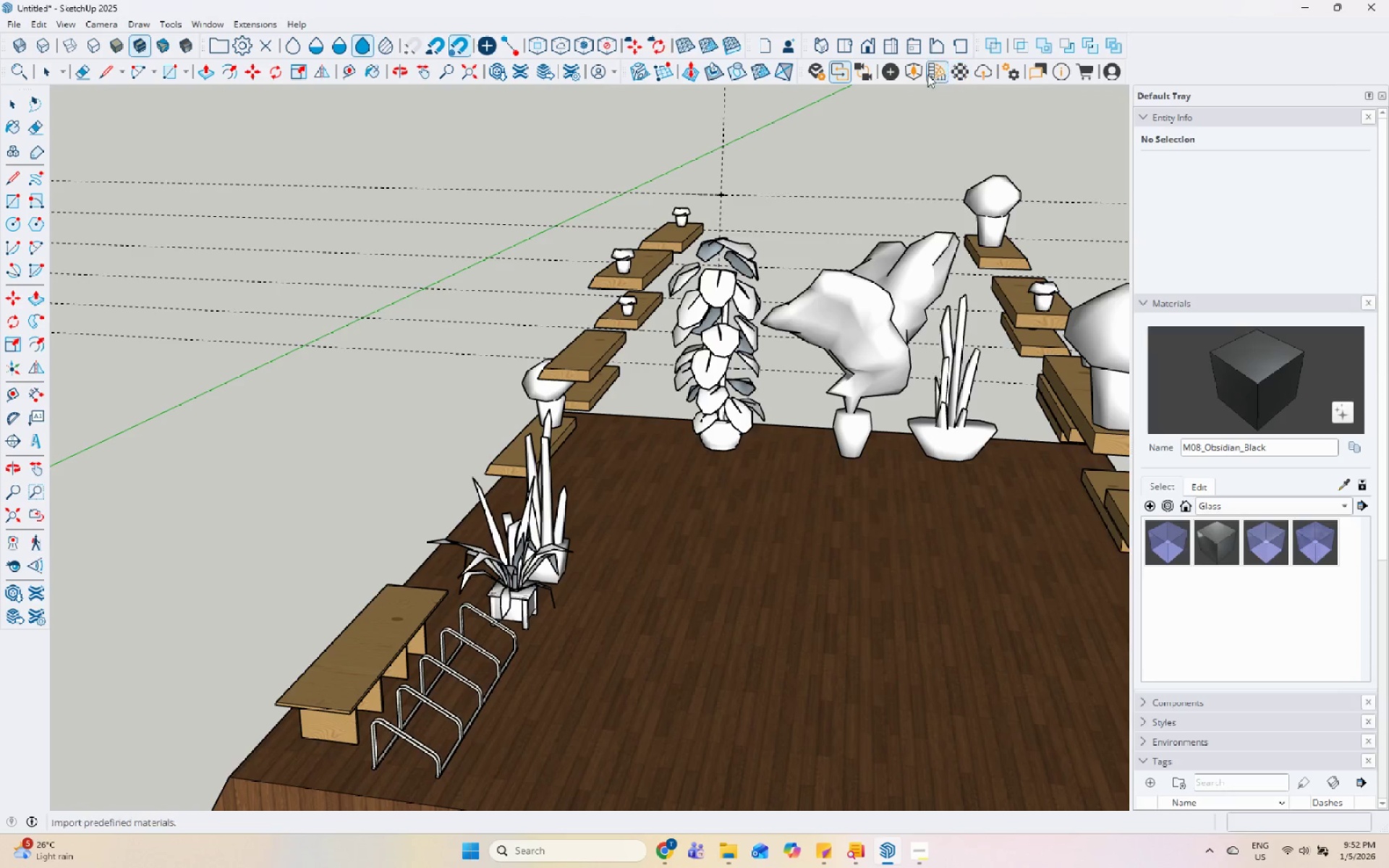 
left_click([912, 70])
 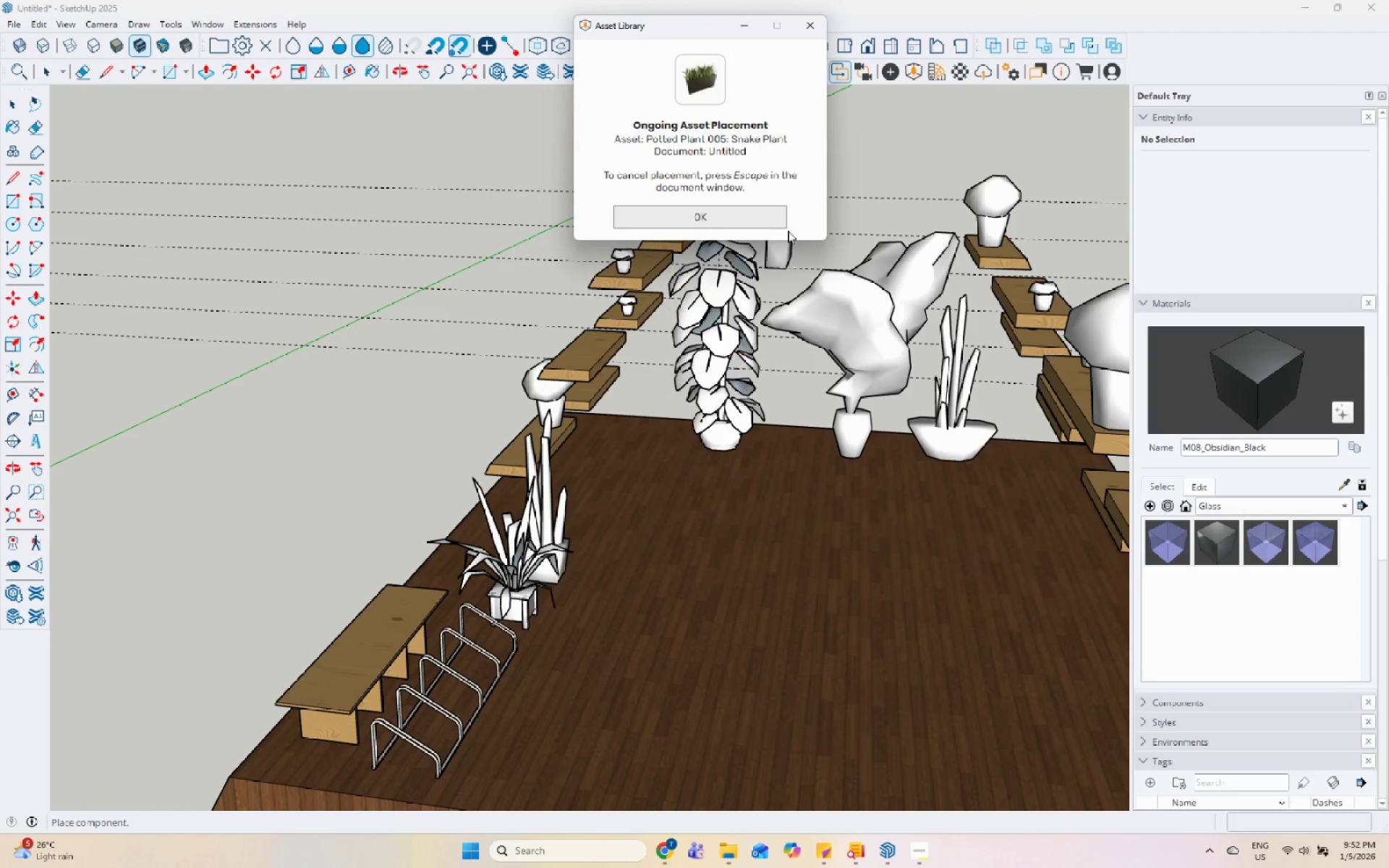 
left_click([755, 219])
 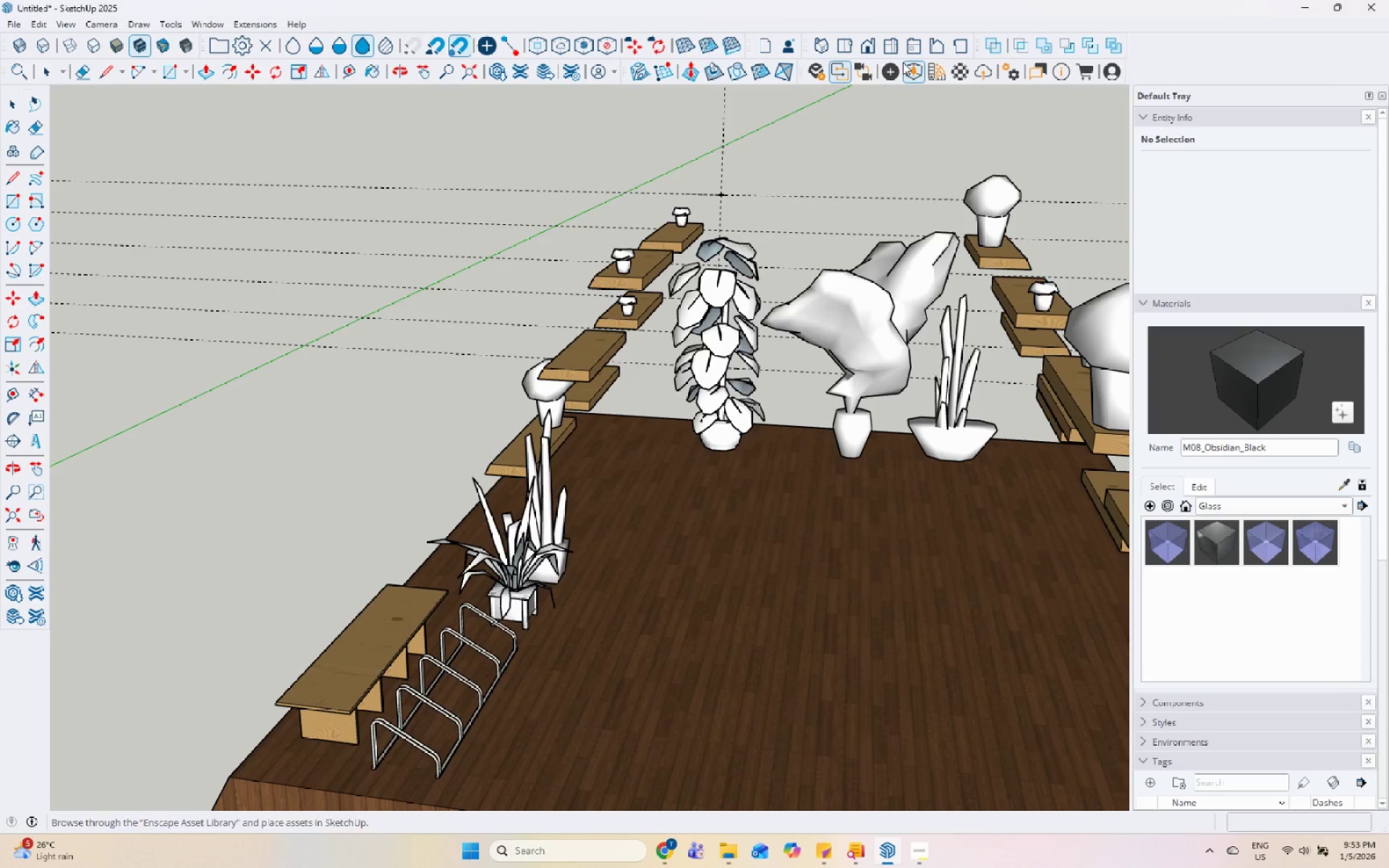 
left_click([907, 65])
 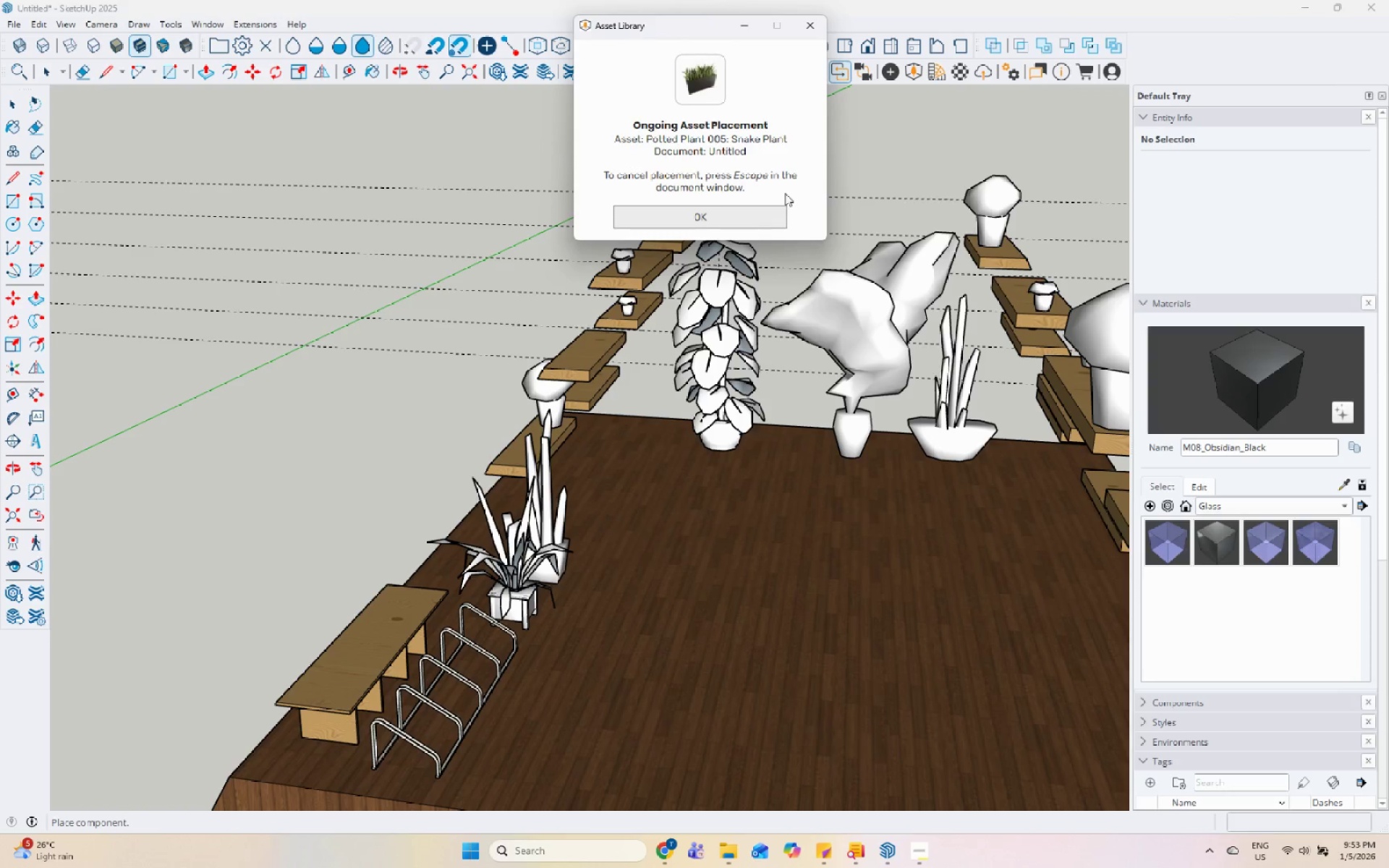 
key(Escape)
 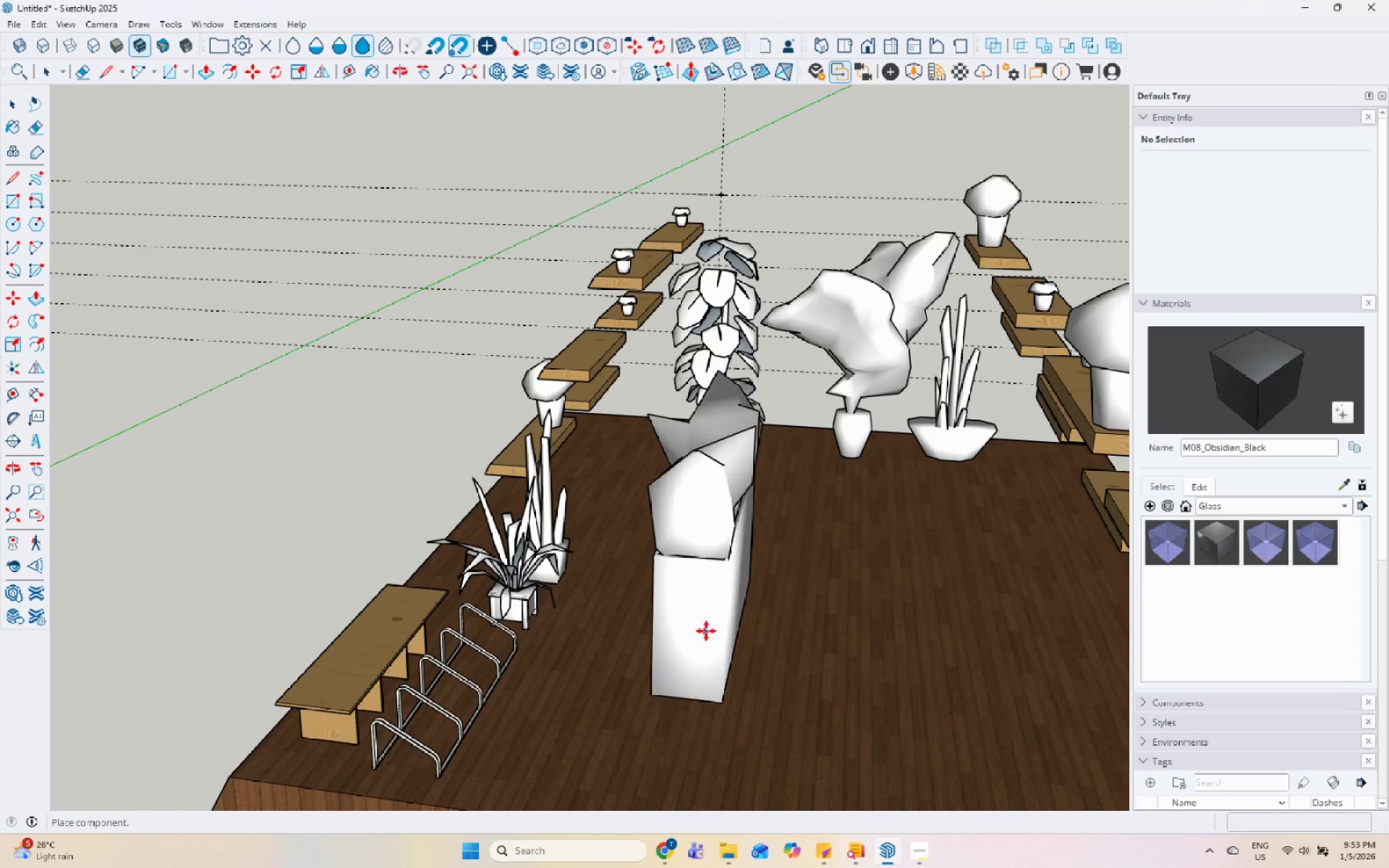 
key(Escape)
 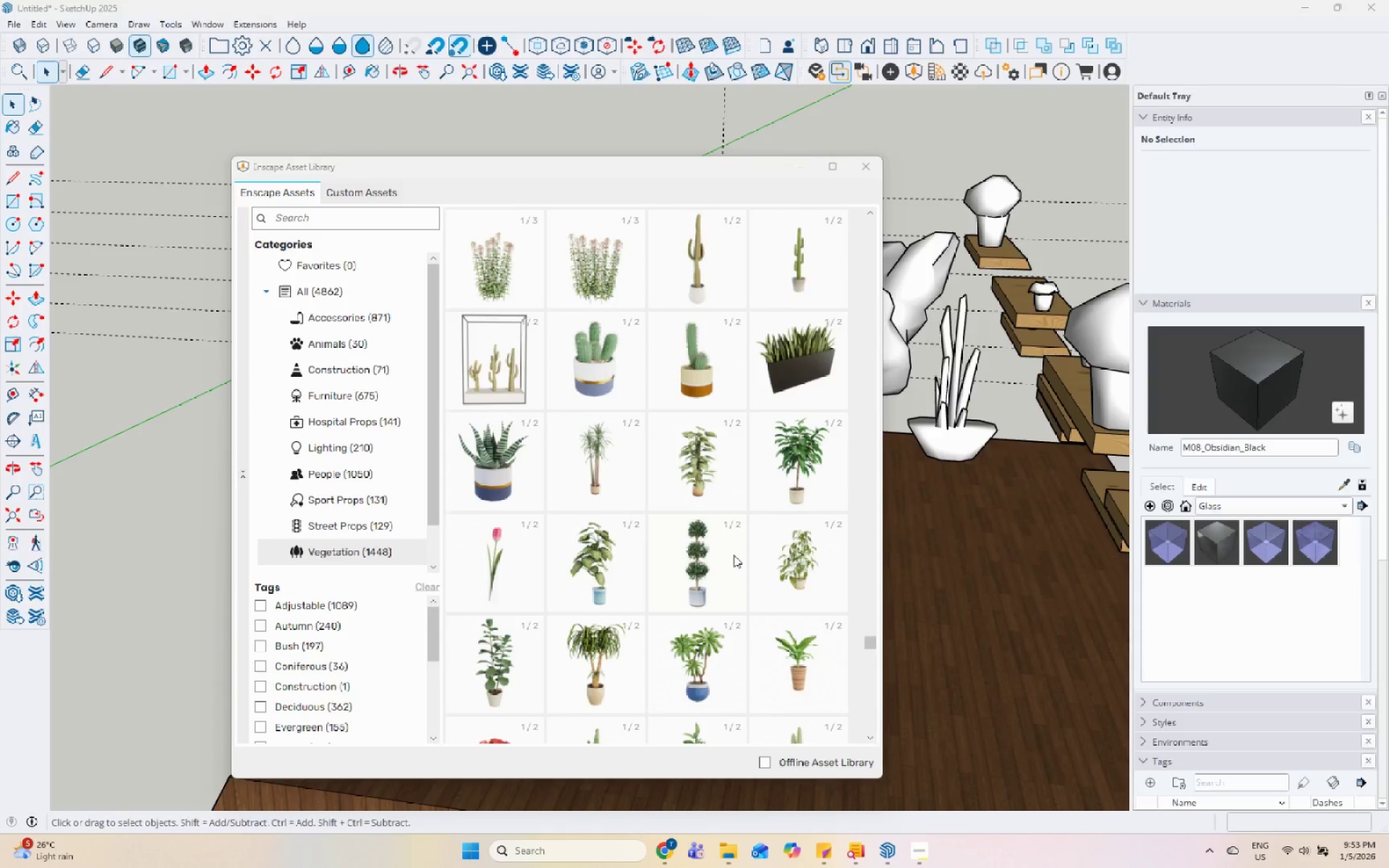 
key(Escape)